 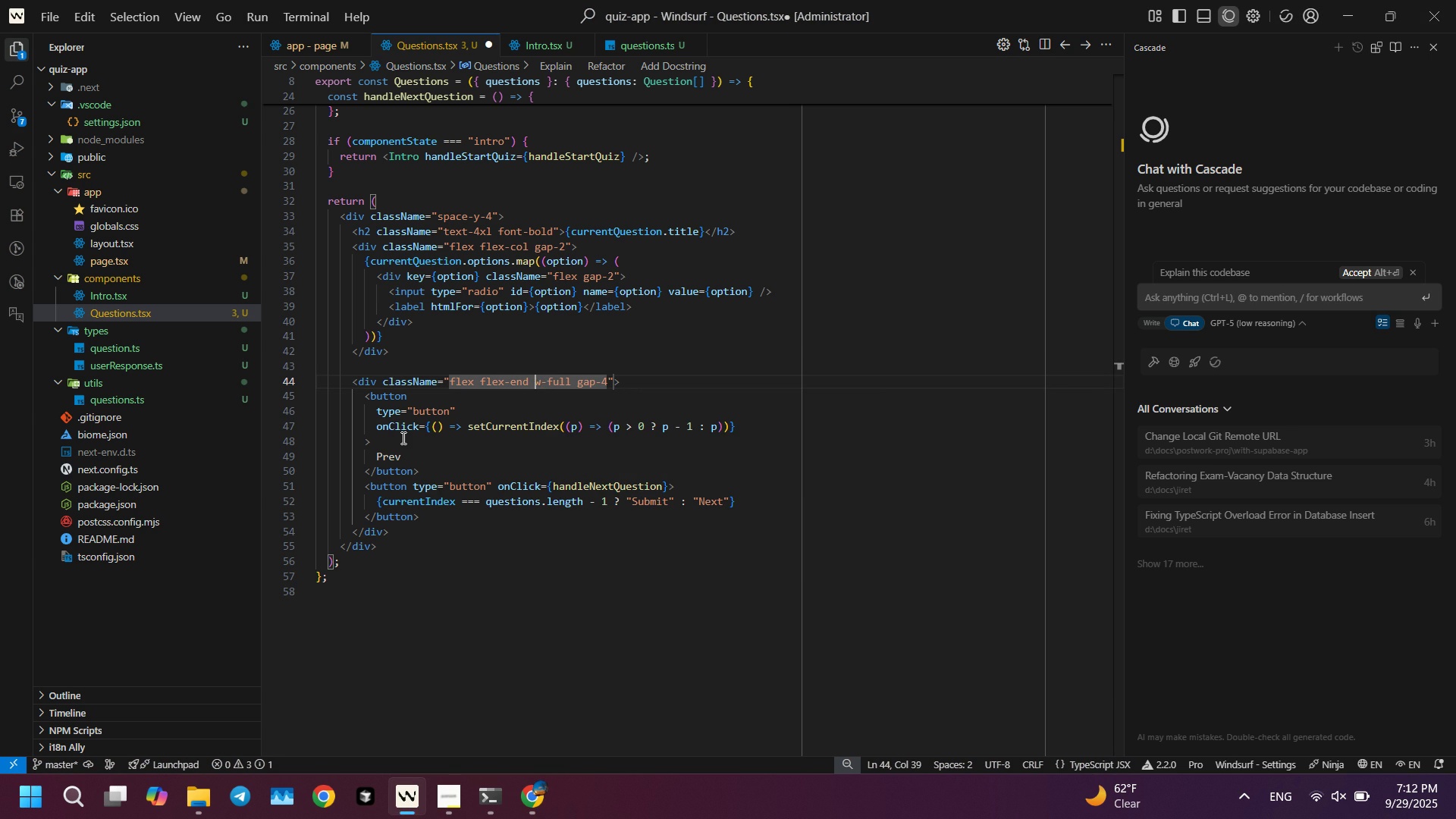 
key(Control+ArrowLeft)
 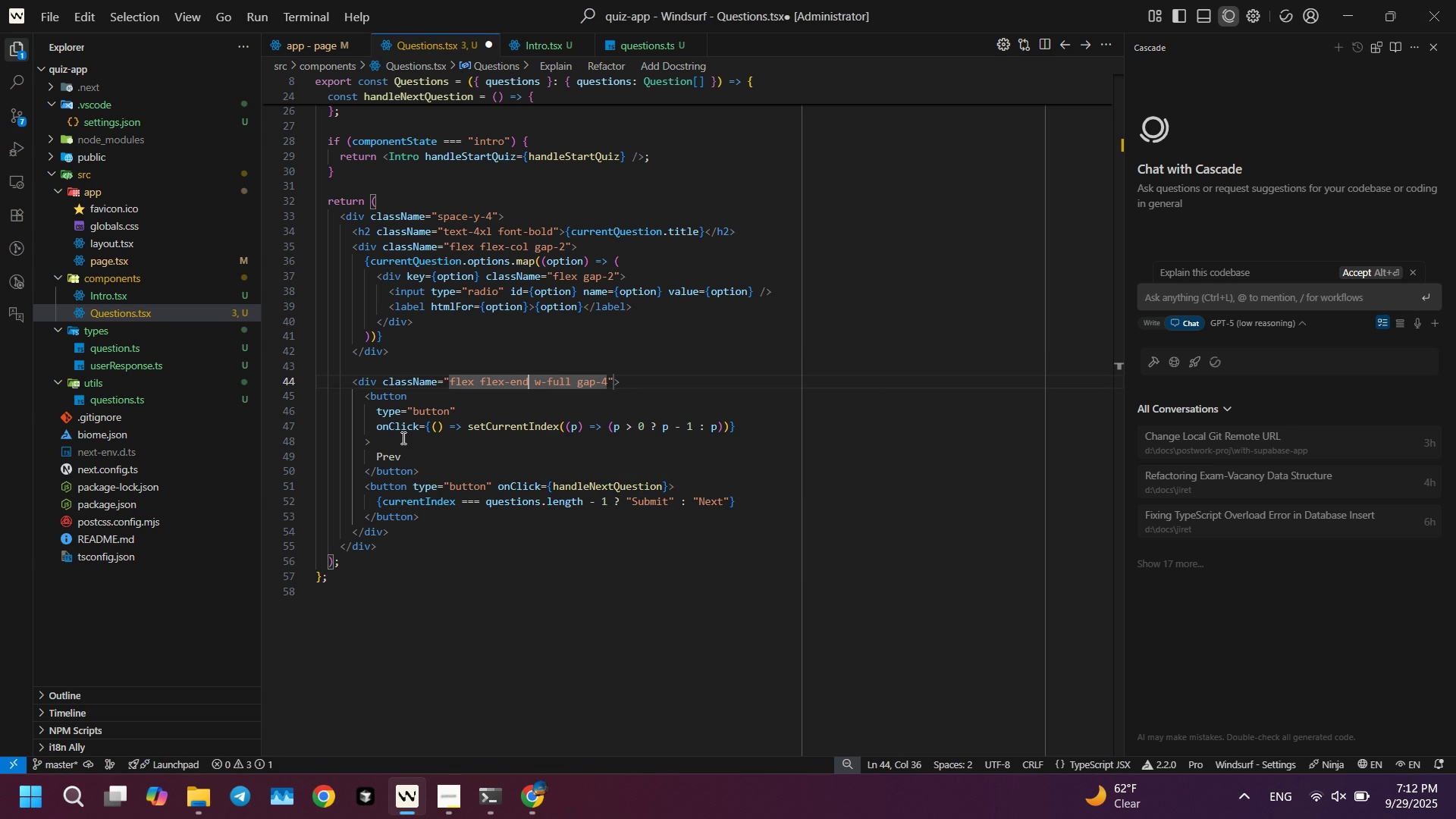 
key(ArrowLeft)
 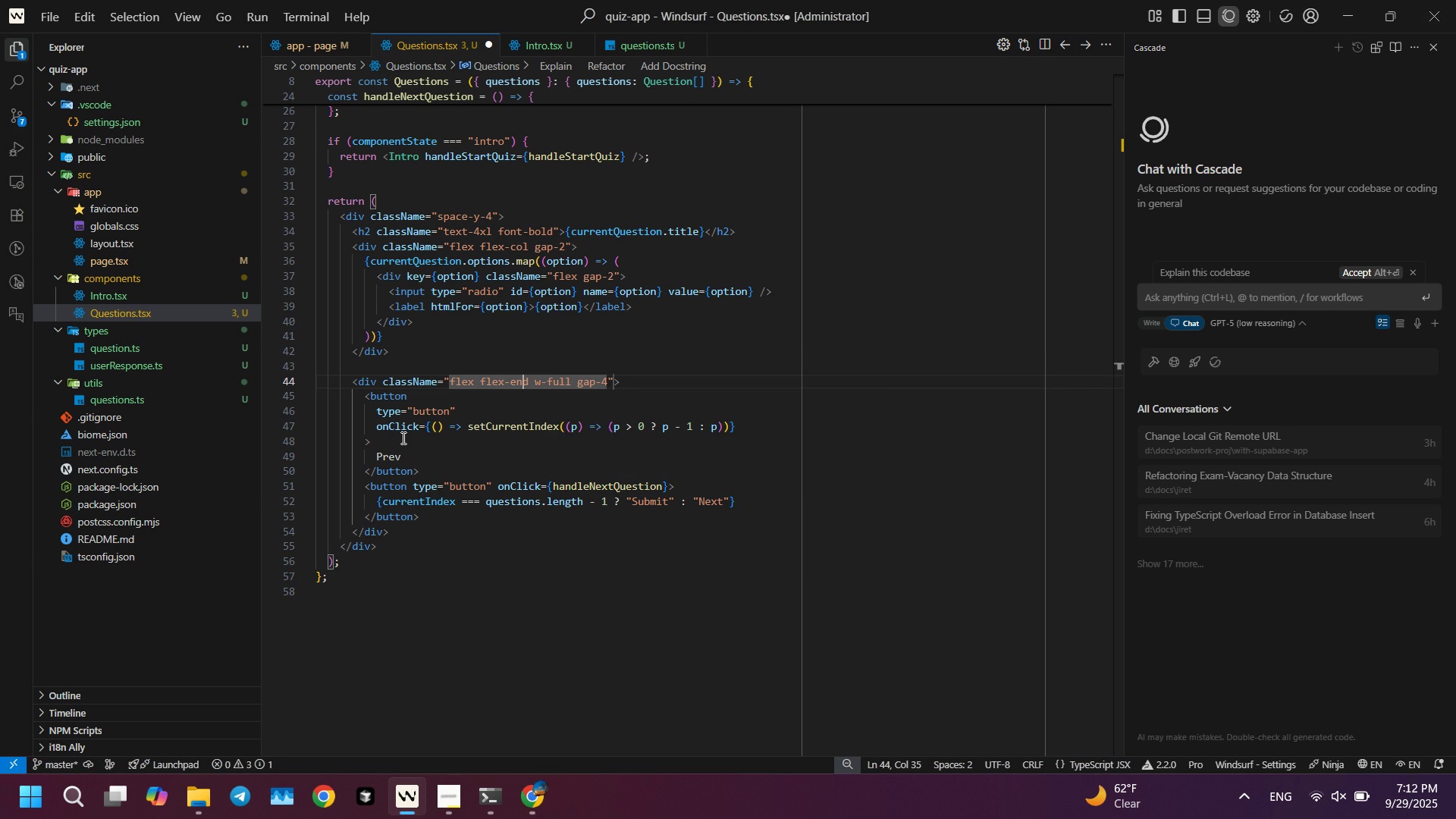 
key(ArrowLeft)
 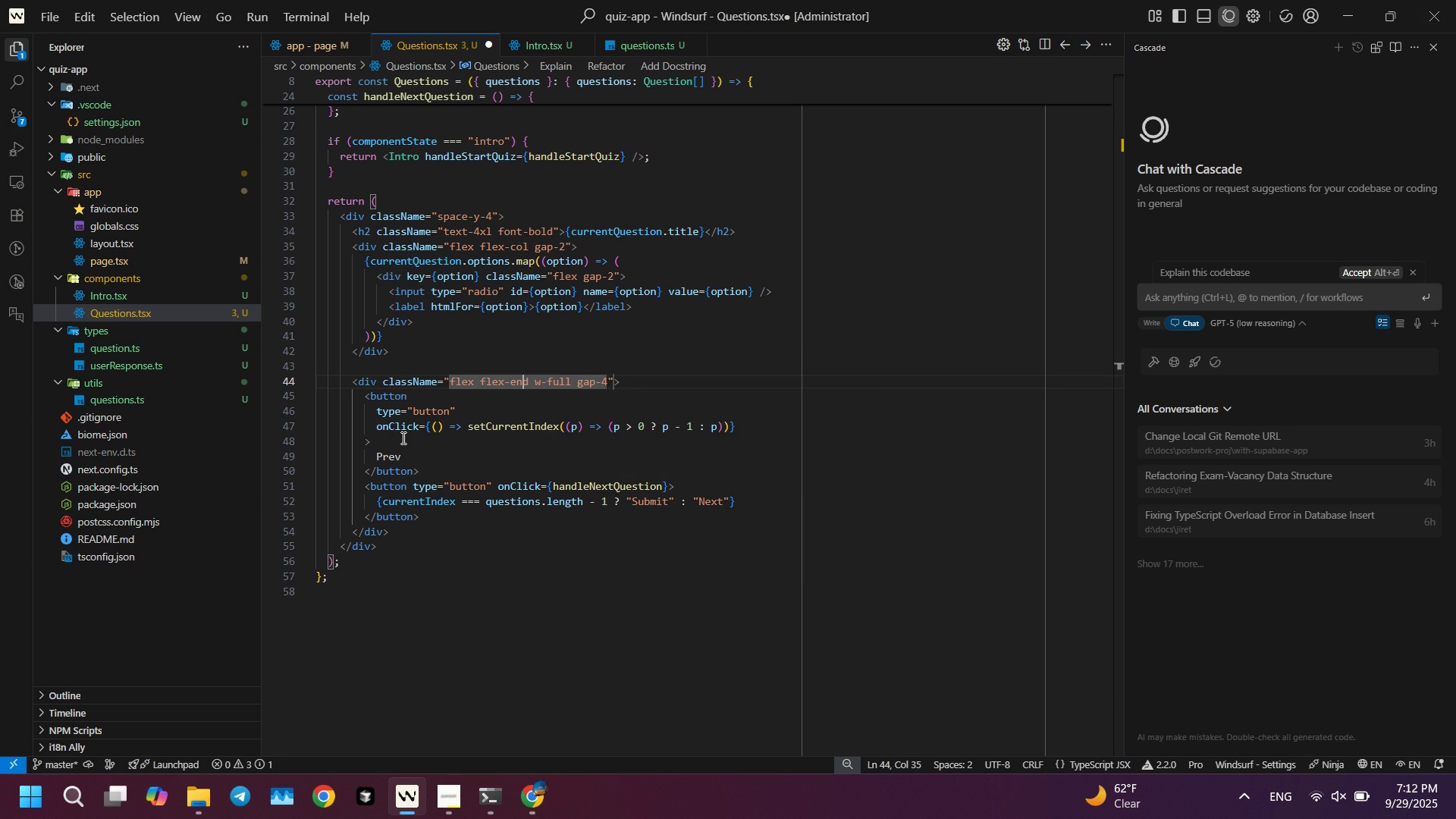 
key(Control+ControlLeft)
 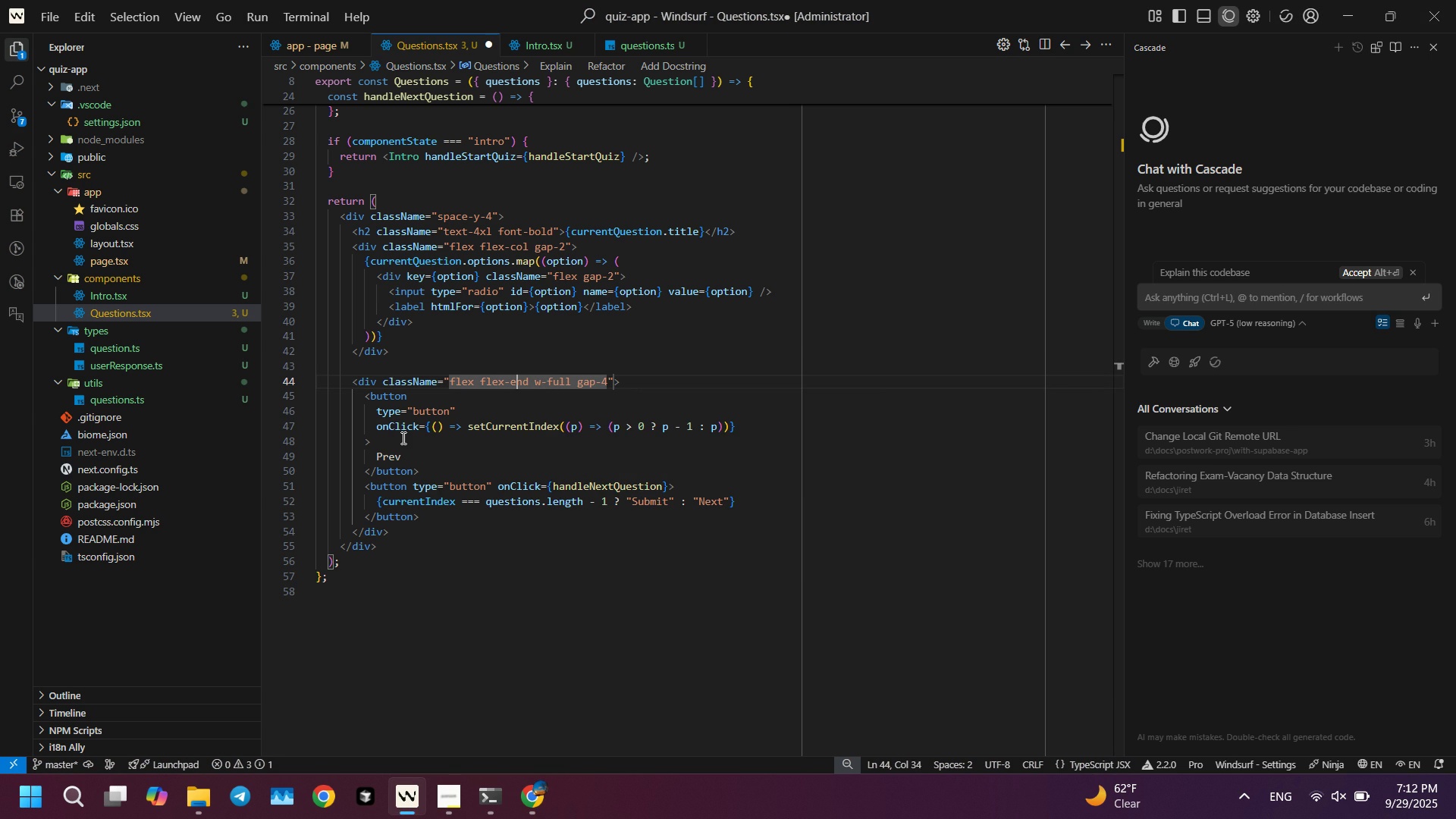 
key(ArrowLeft)
 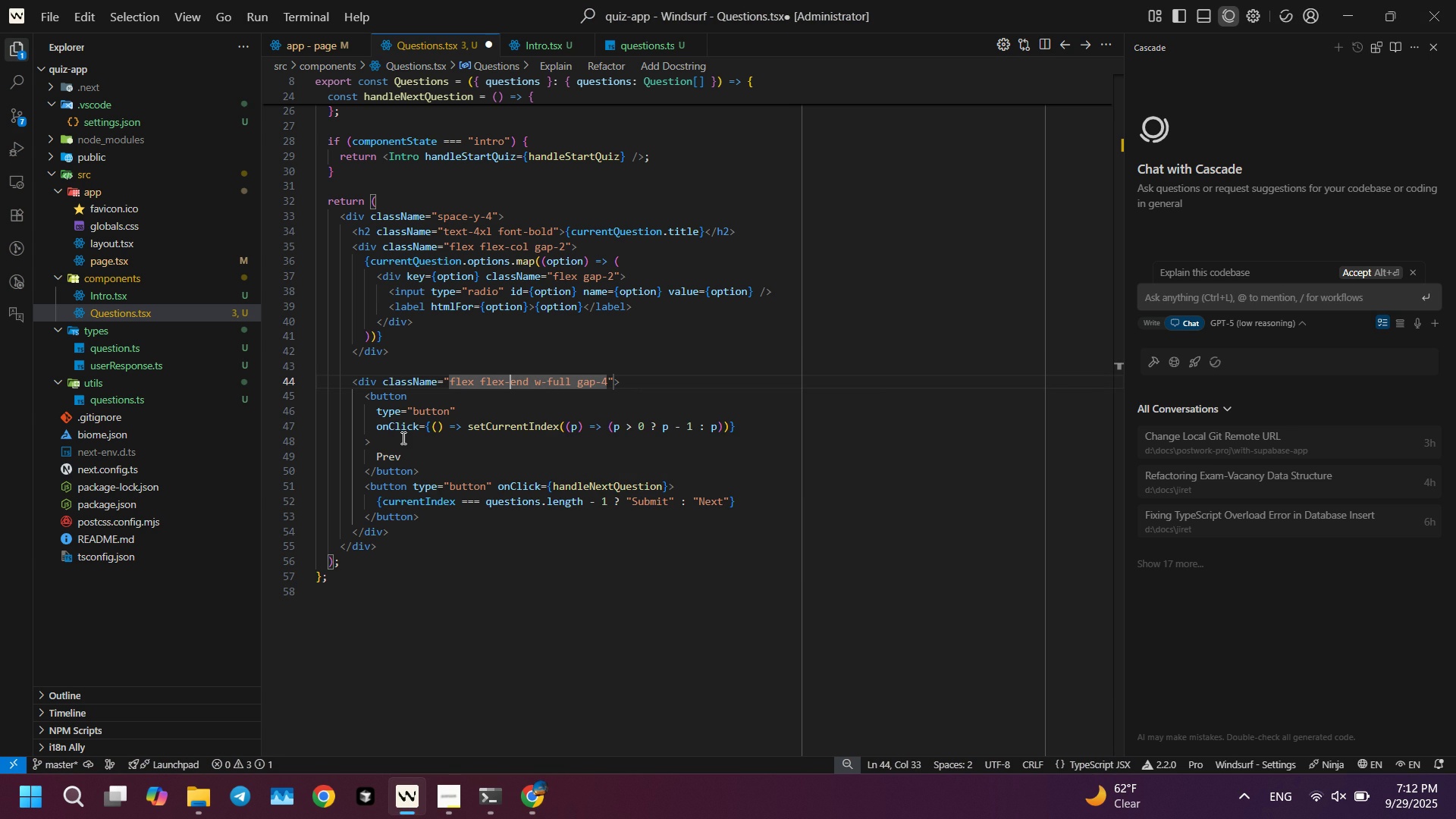 
key(ArrowLeft)
 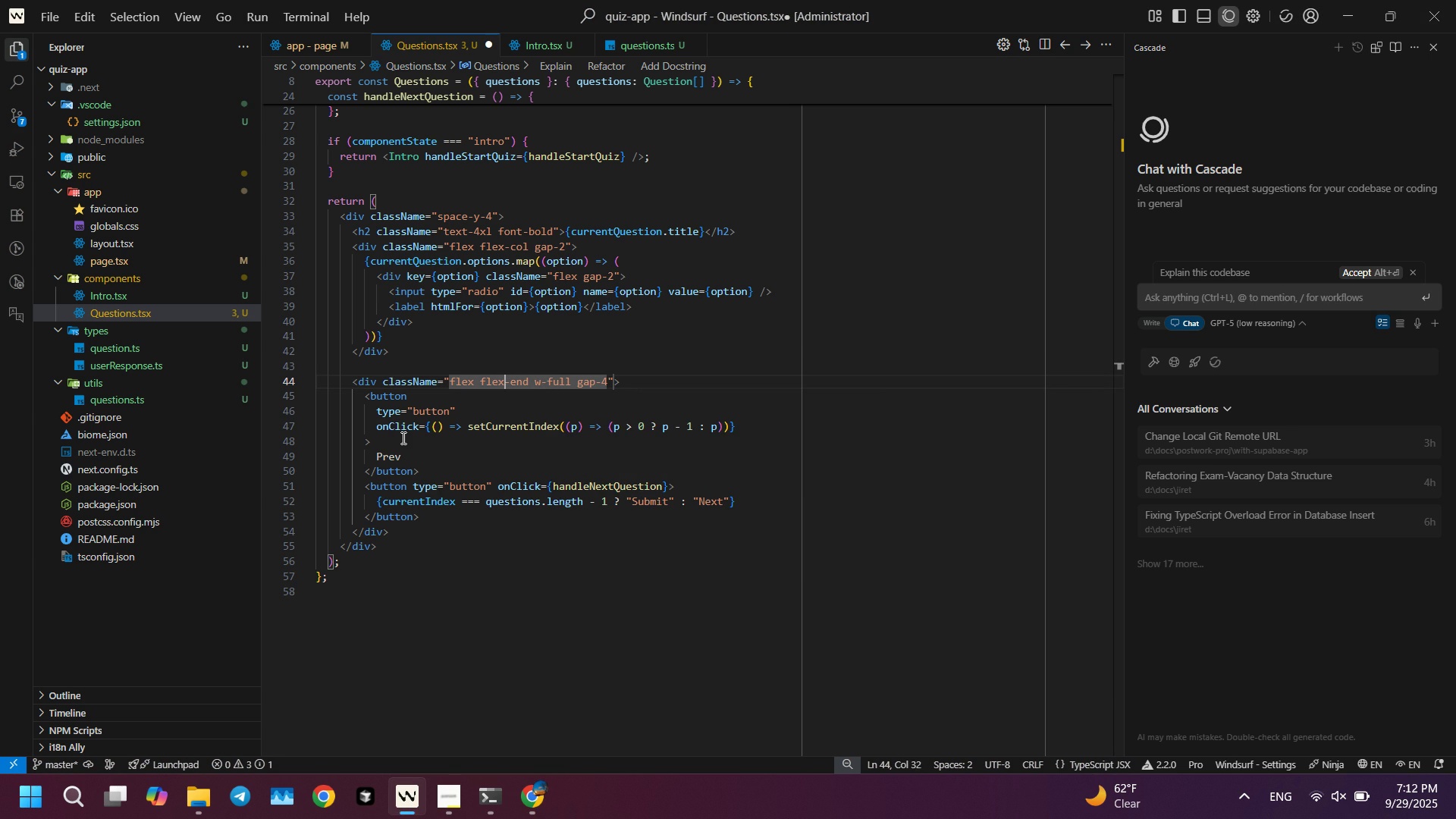 
key(ArrowLeft)
 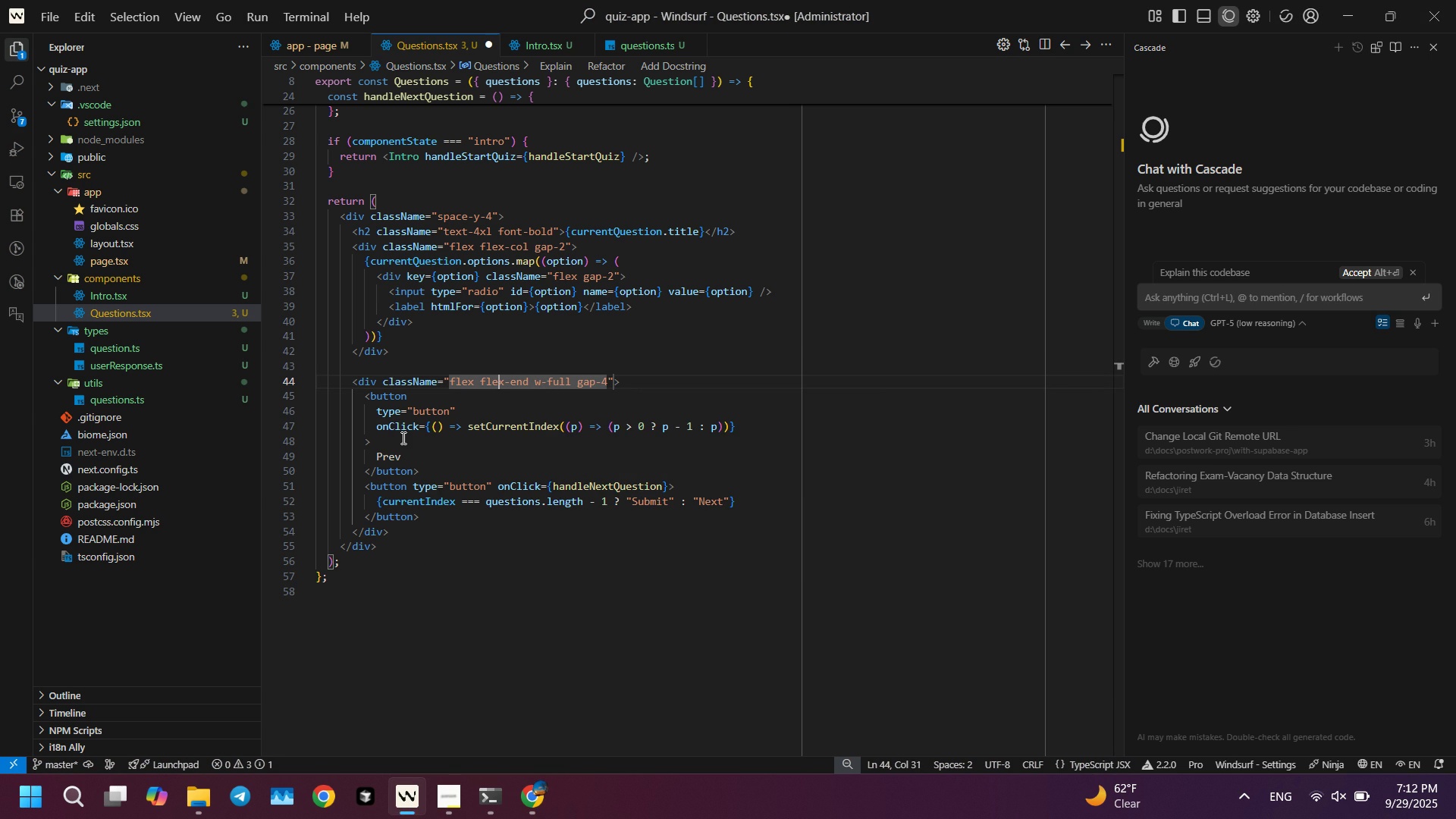 
key(ArrowLeft)
 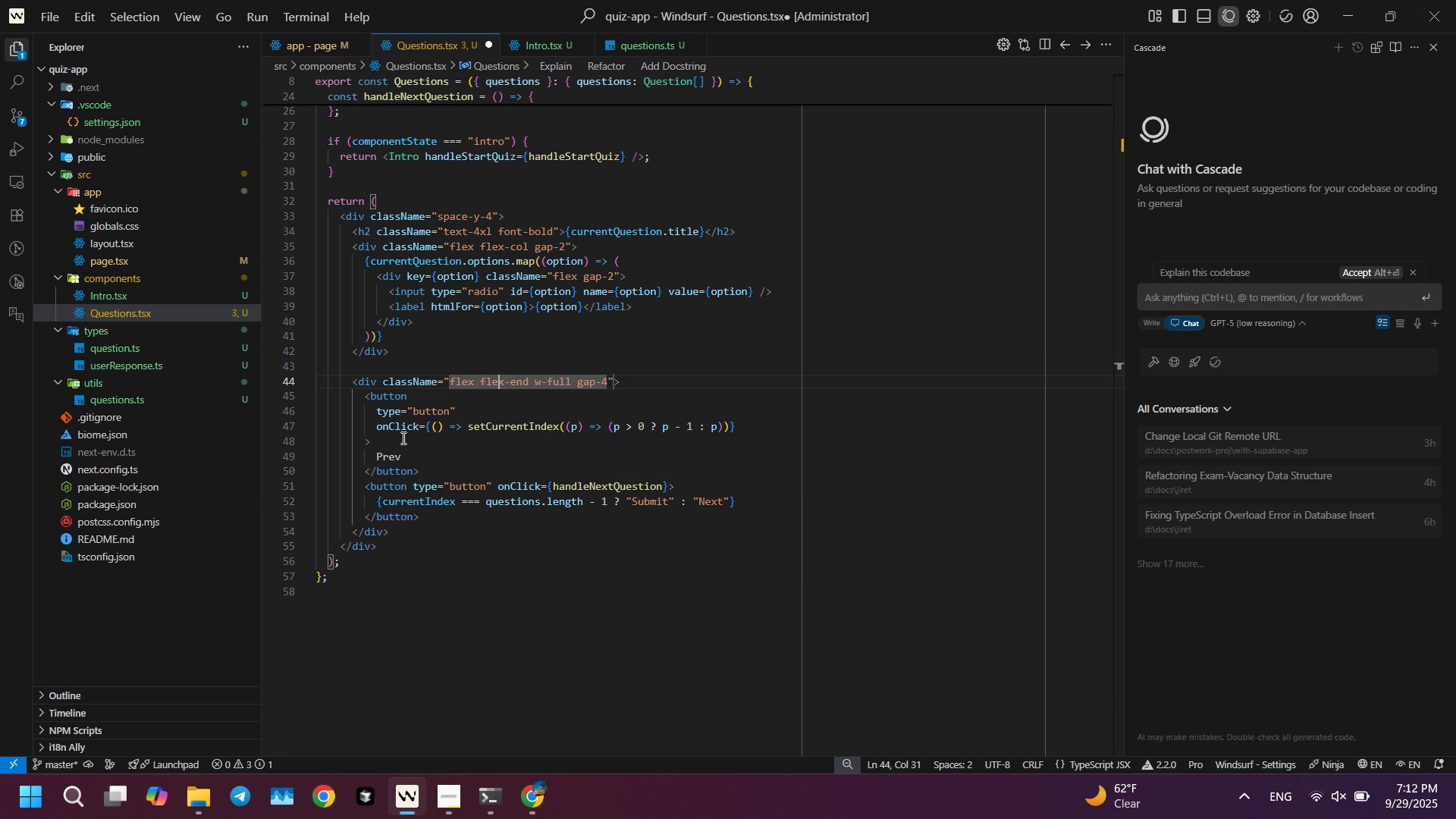 
key(Shift+ShiftLeft)
 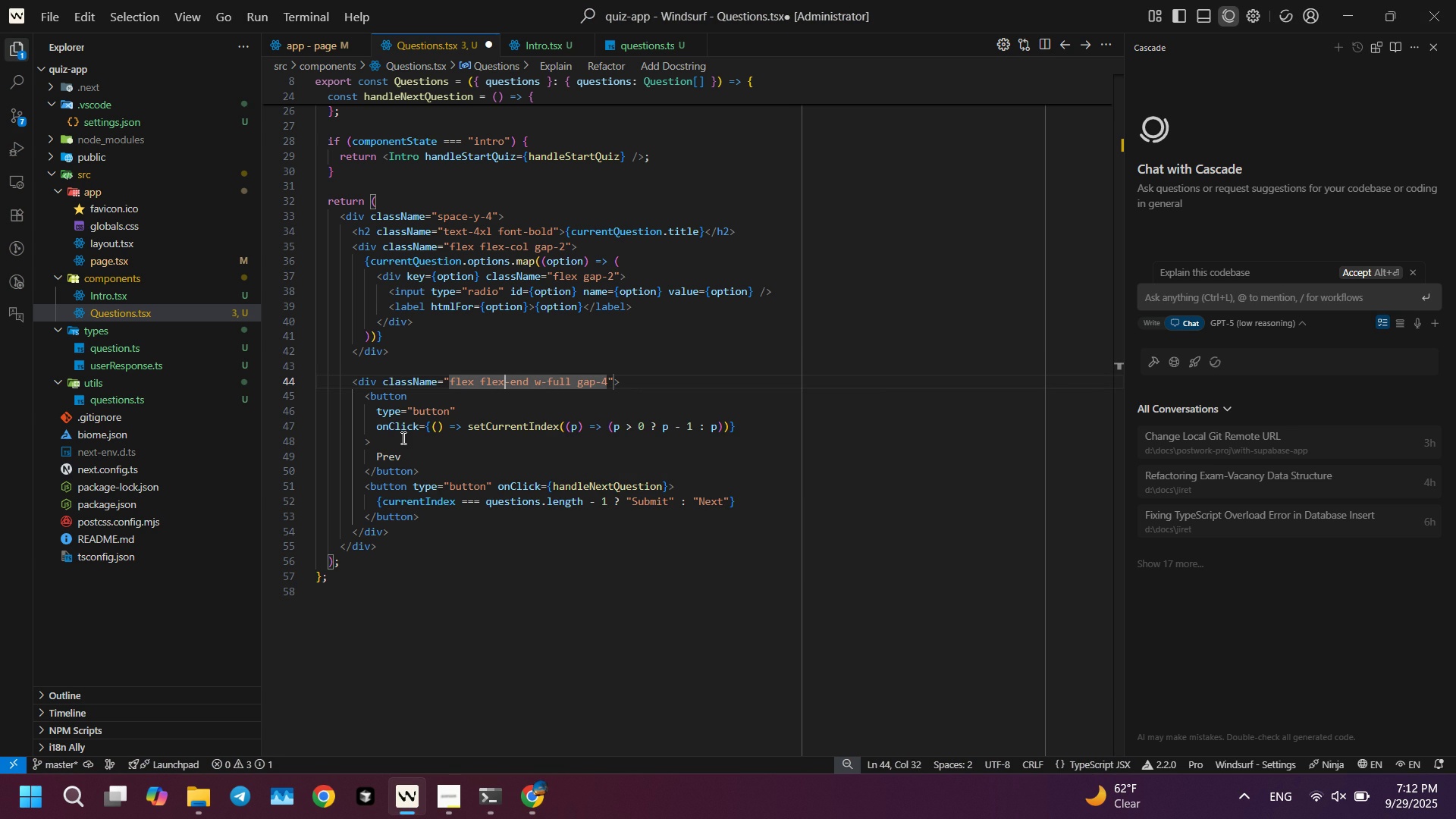 
key(ArrowRight)
 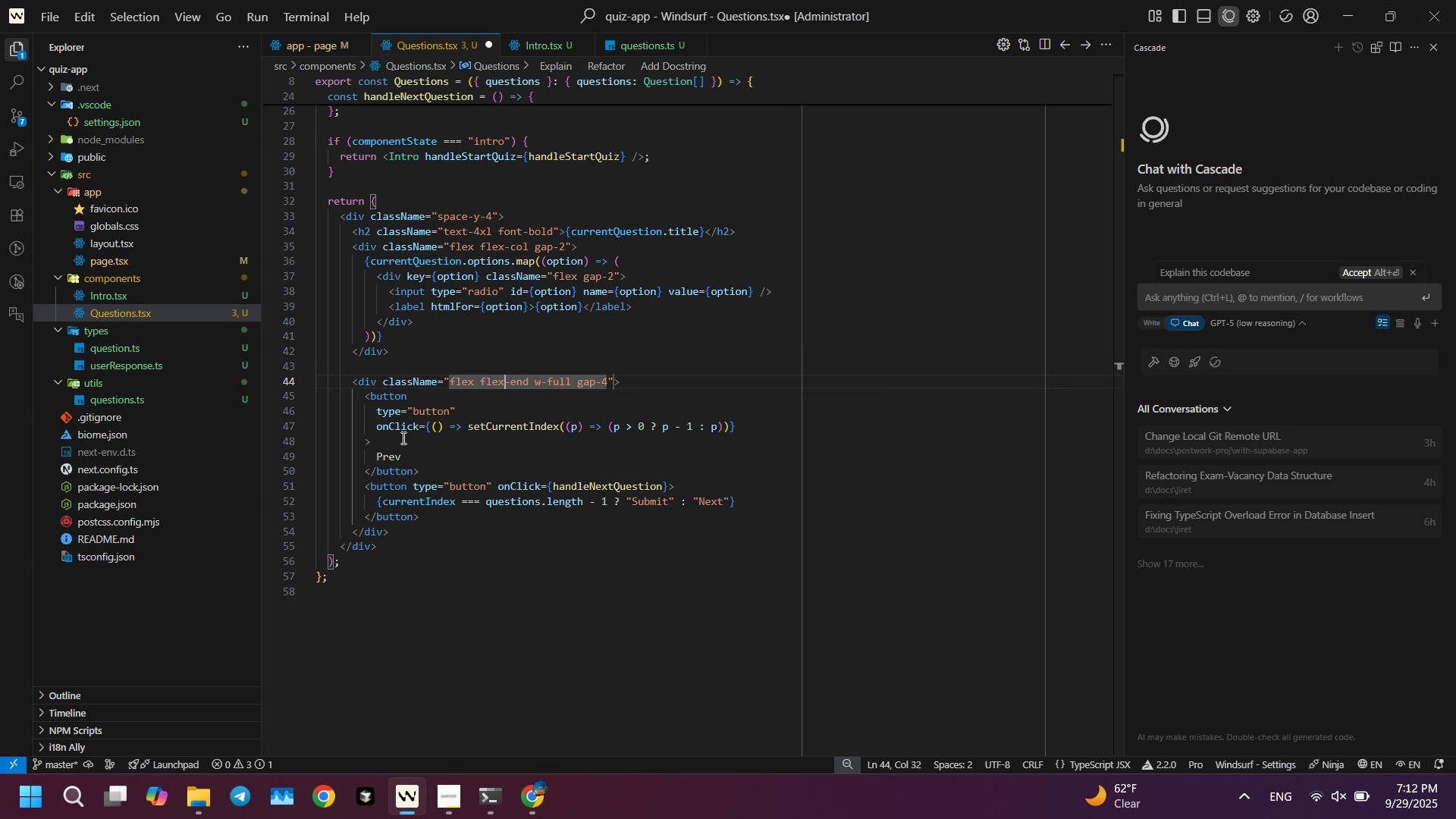 
key(Control+ControlLeft)
 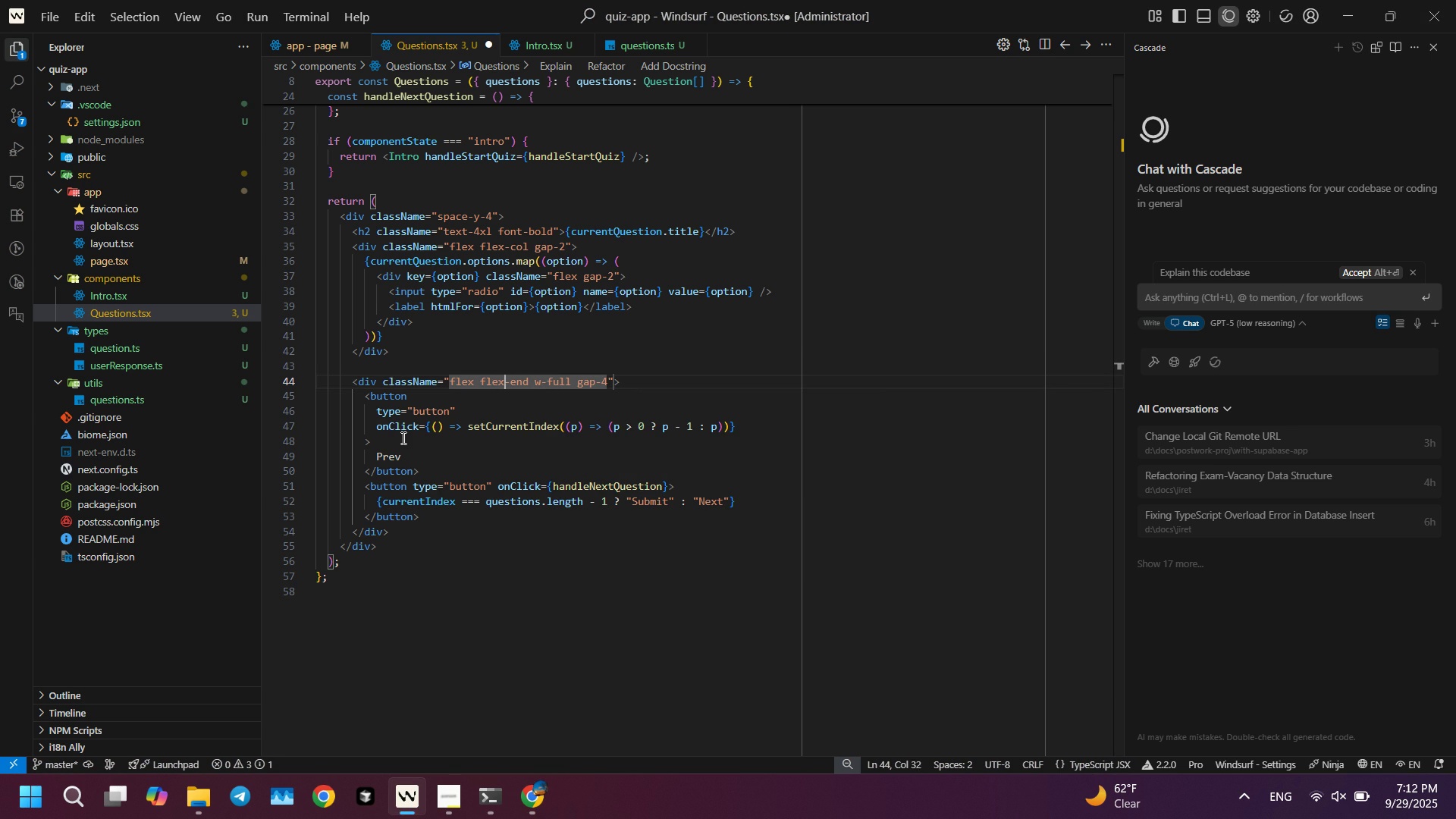 
key(Control+Shift+ShiftLeft)
 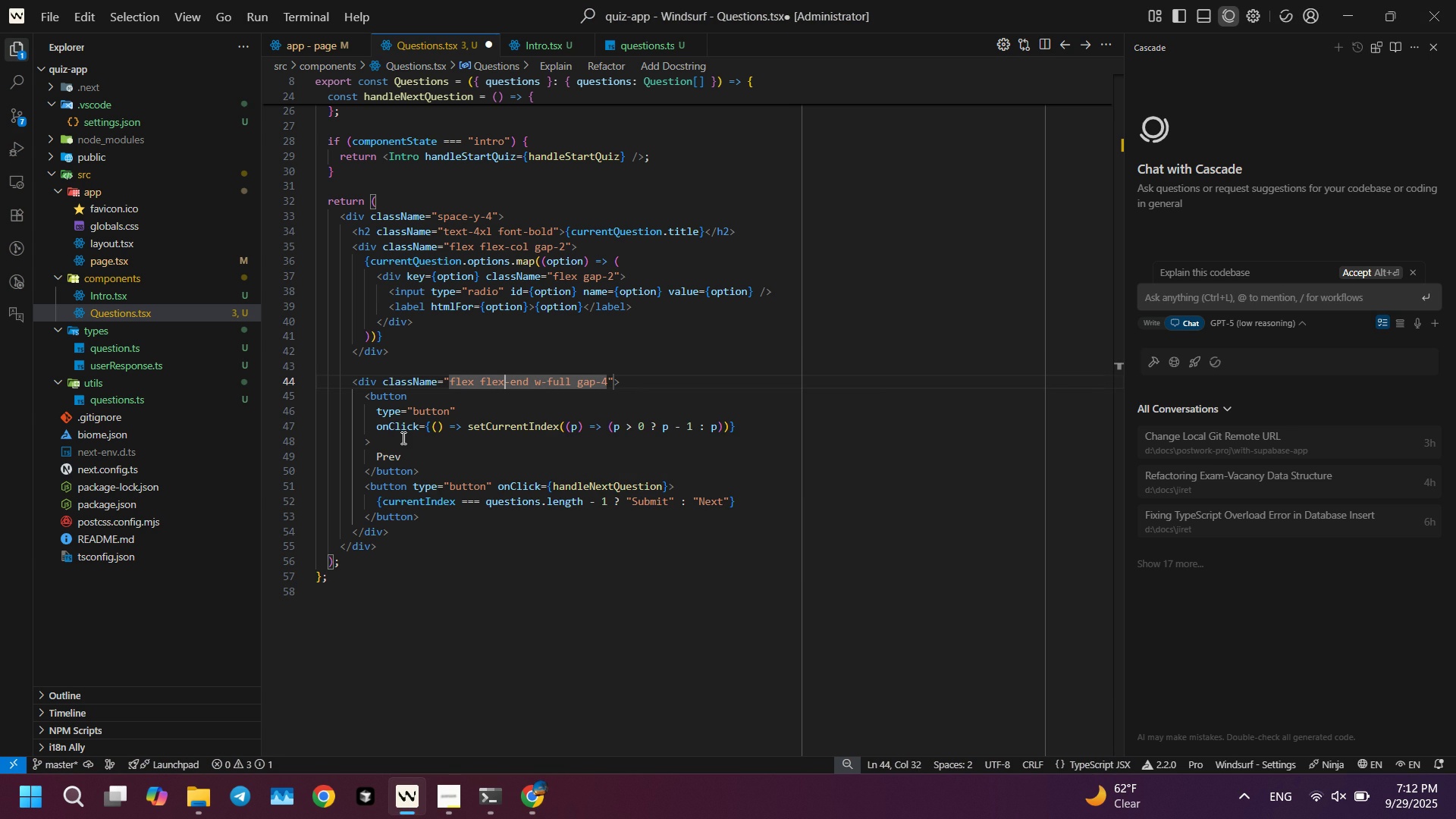 
key(Control+Shift+ArrowLeft)
 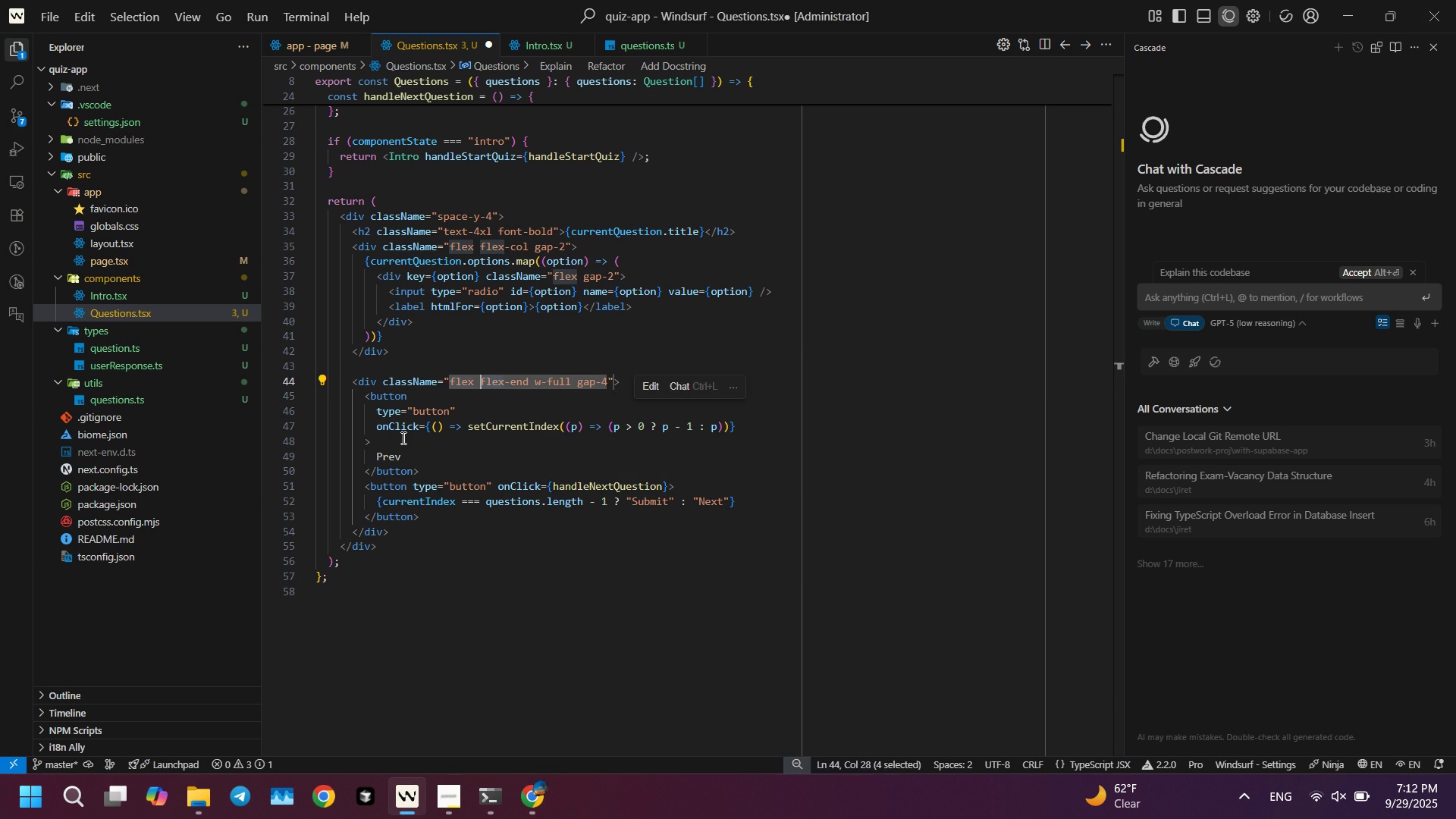 
type(justify)
 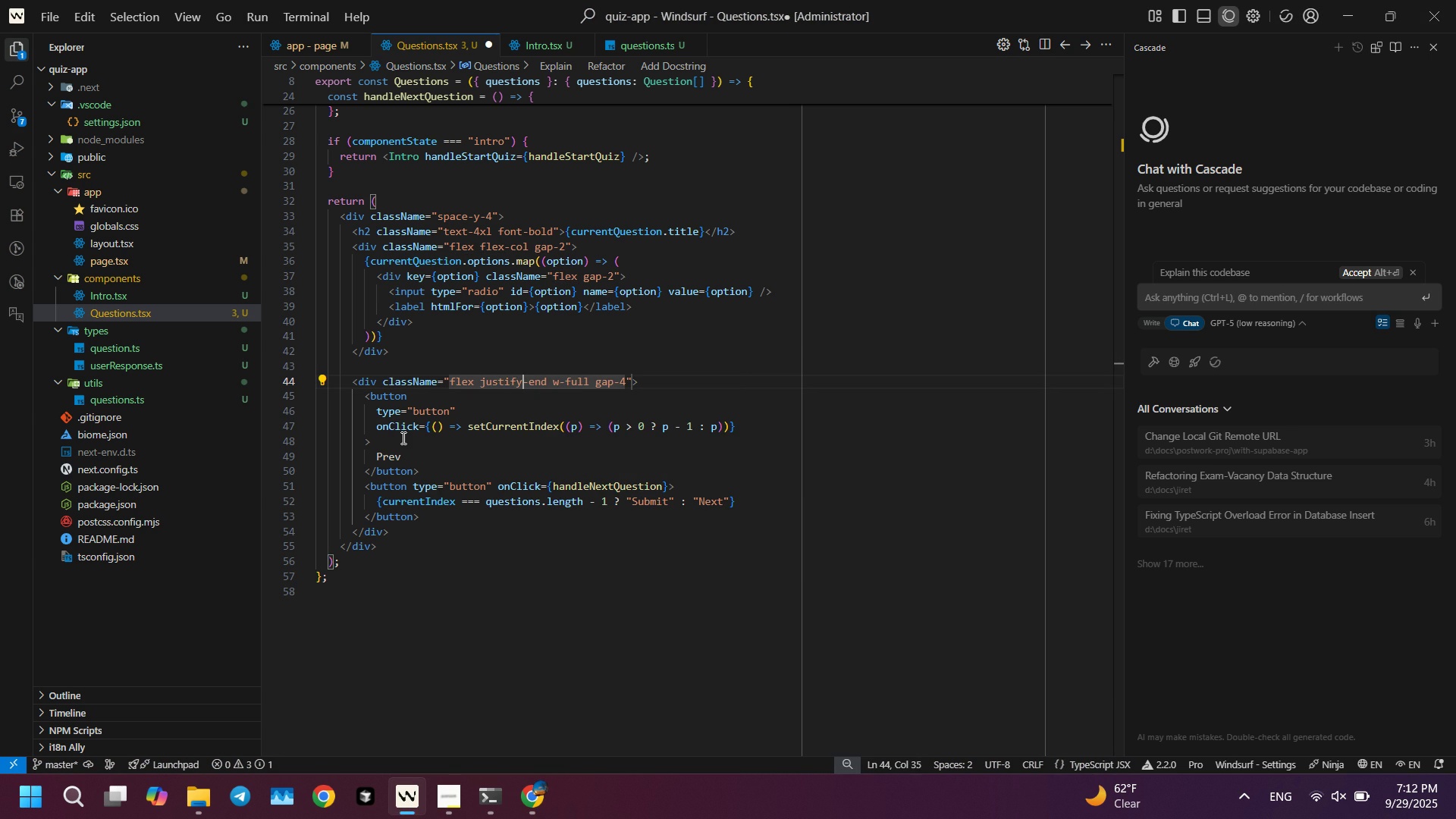 
key(Control+ControlLeft)
 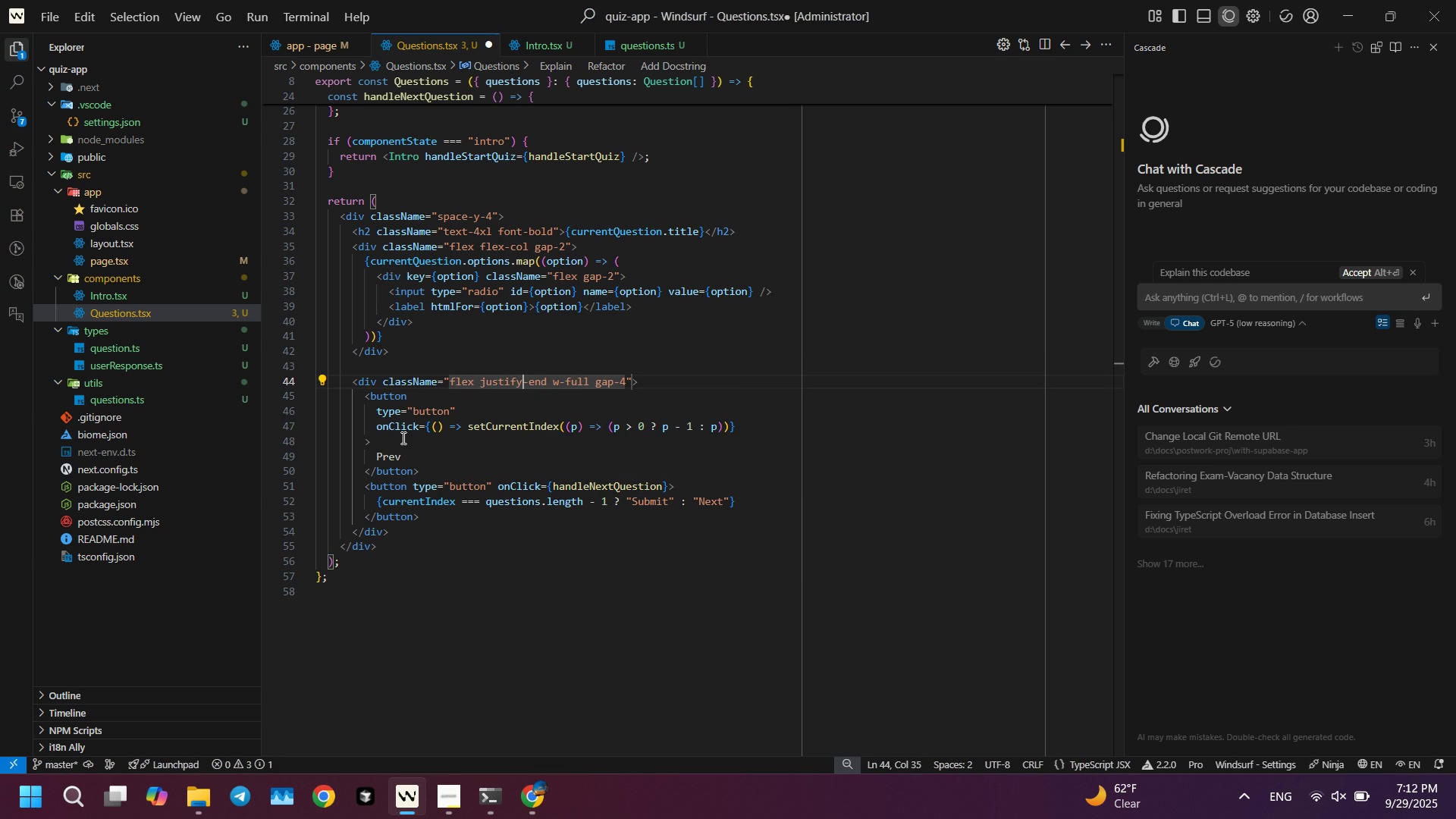 
key(Control+S)
 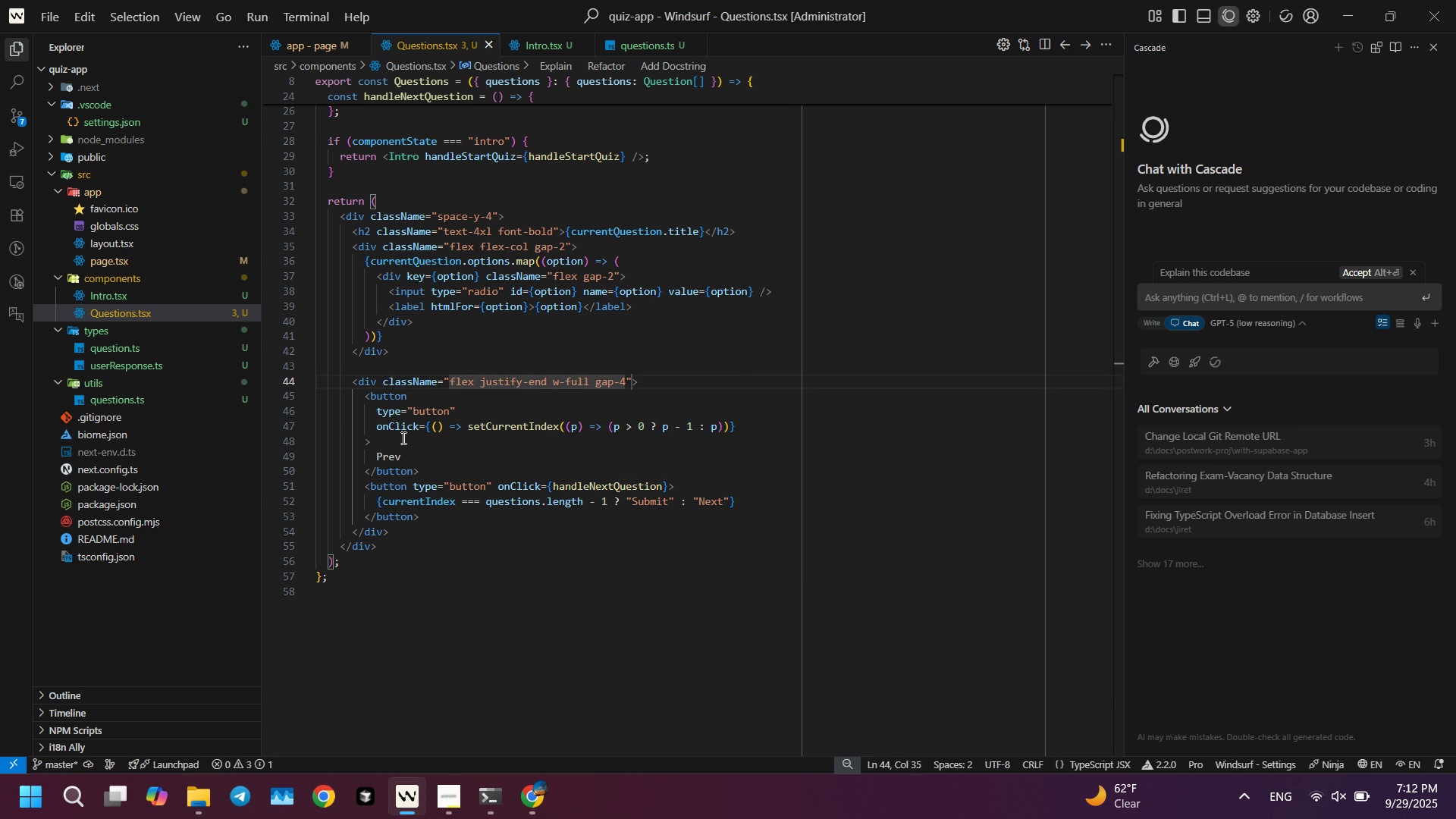 
key(ArrowRight)
 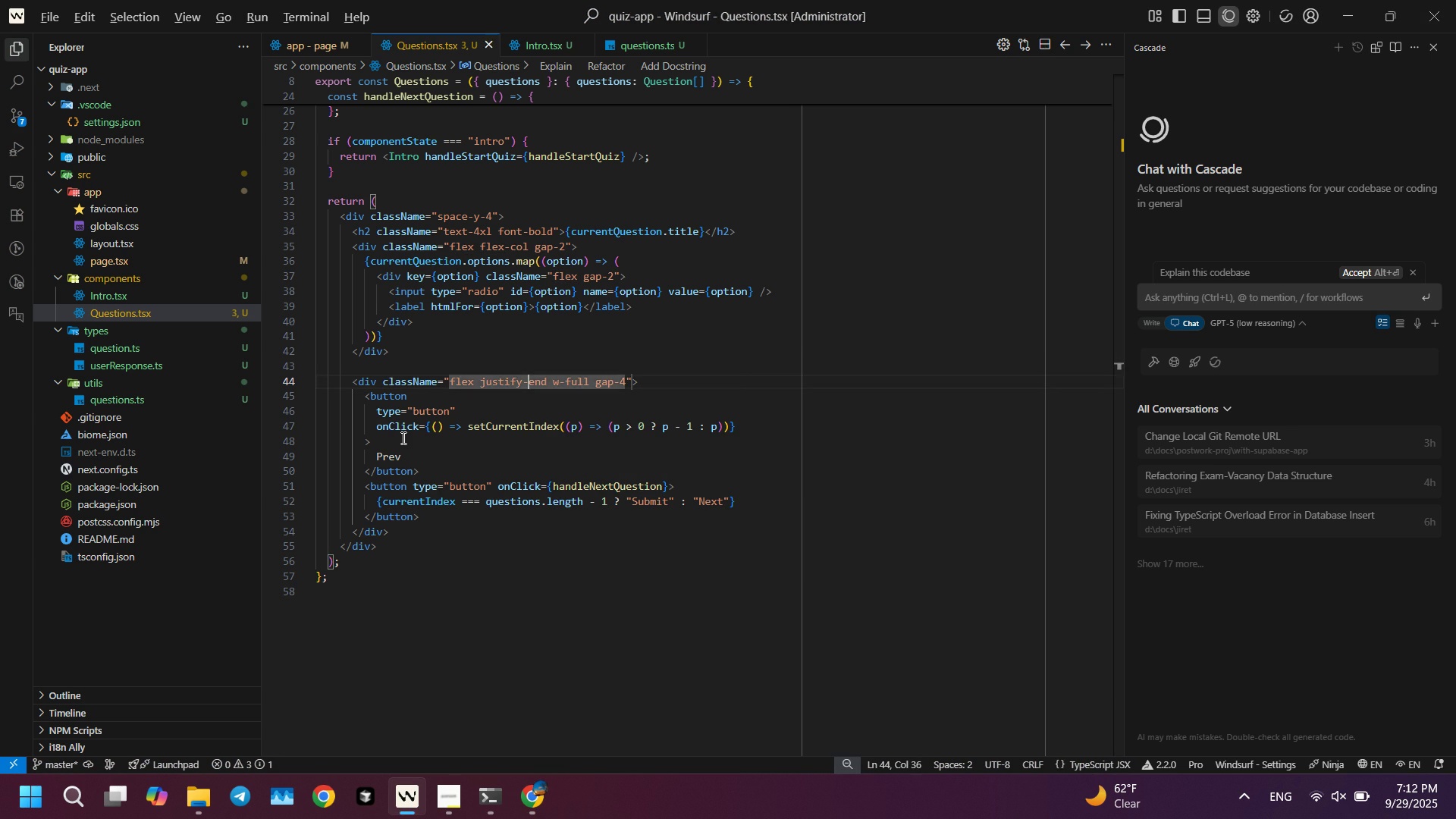 
key(Alt+AltLeft)
 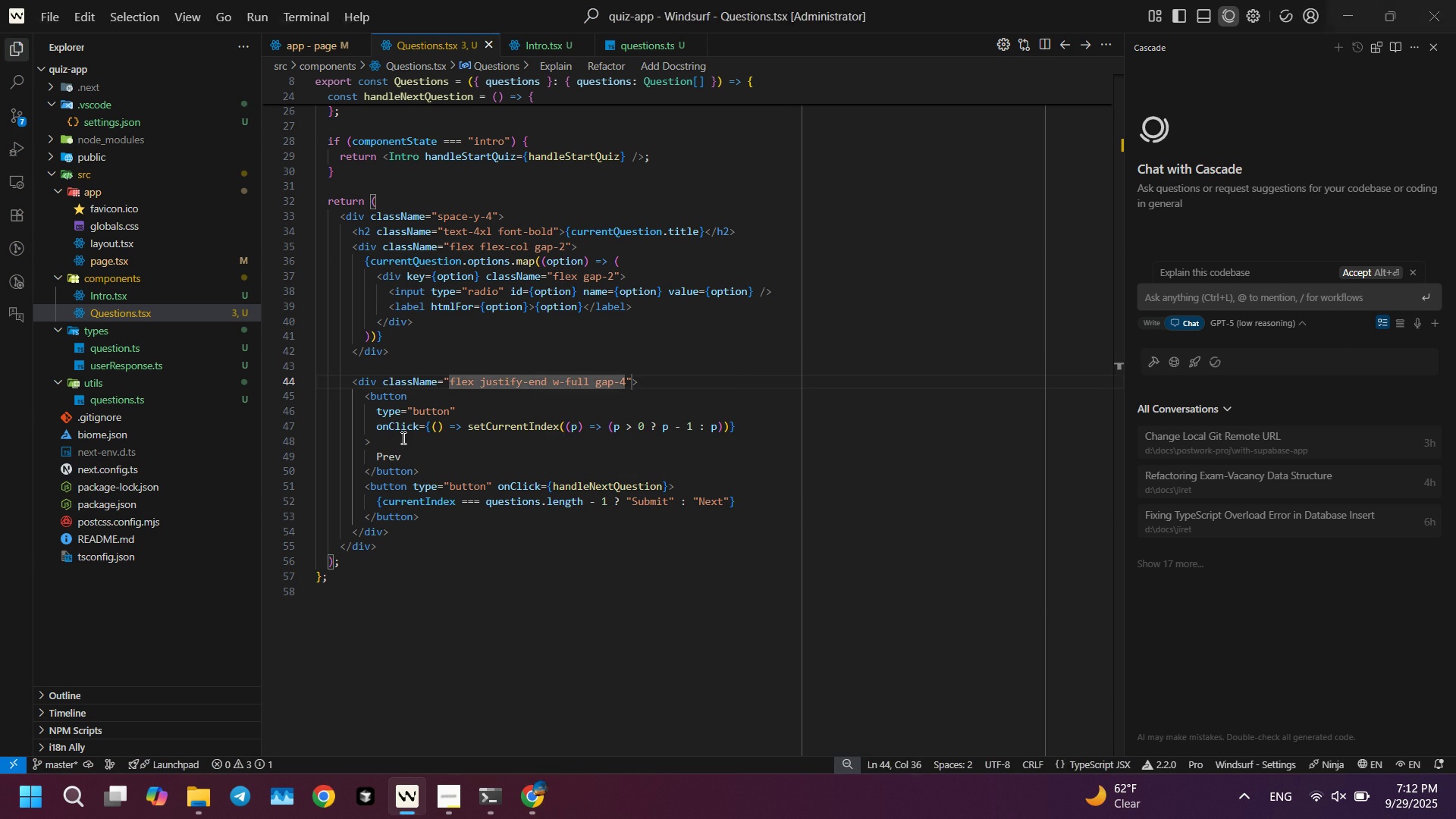 
key(Alt+Tab)
 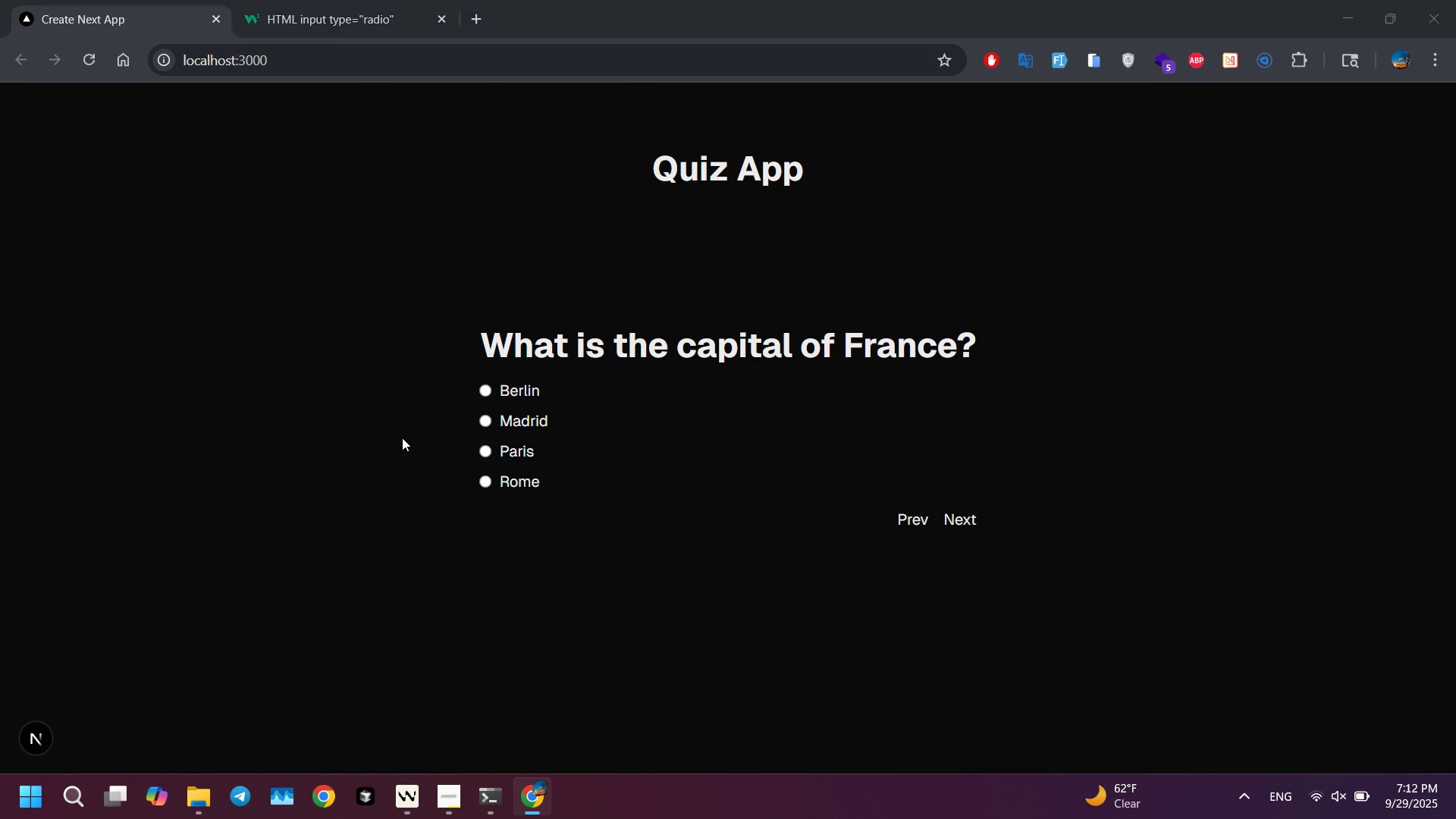 
key(Alt+AltLeft)
 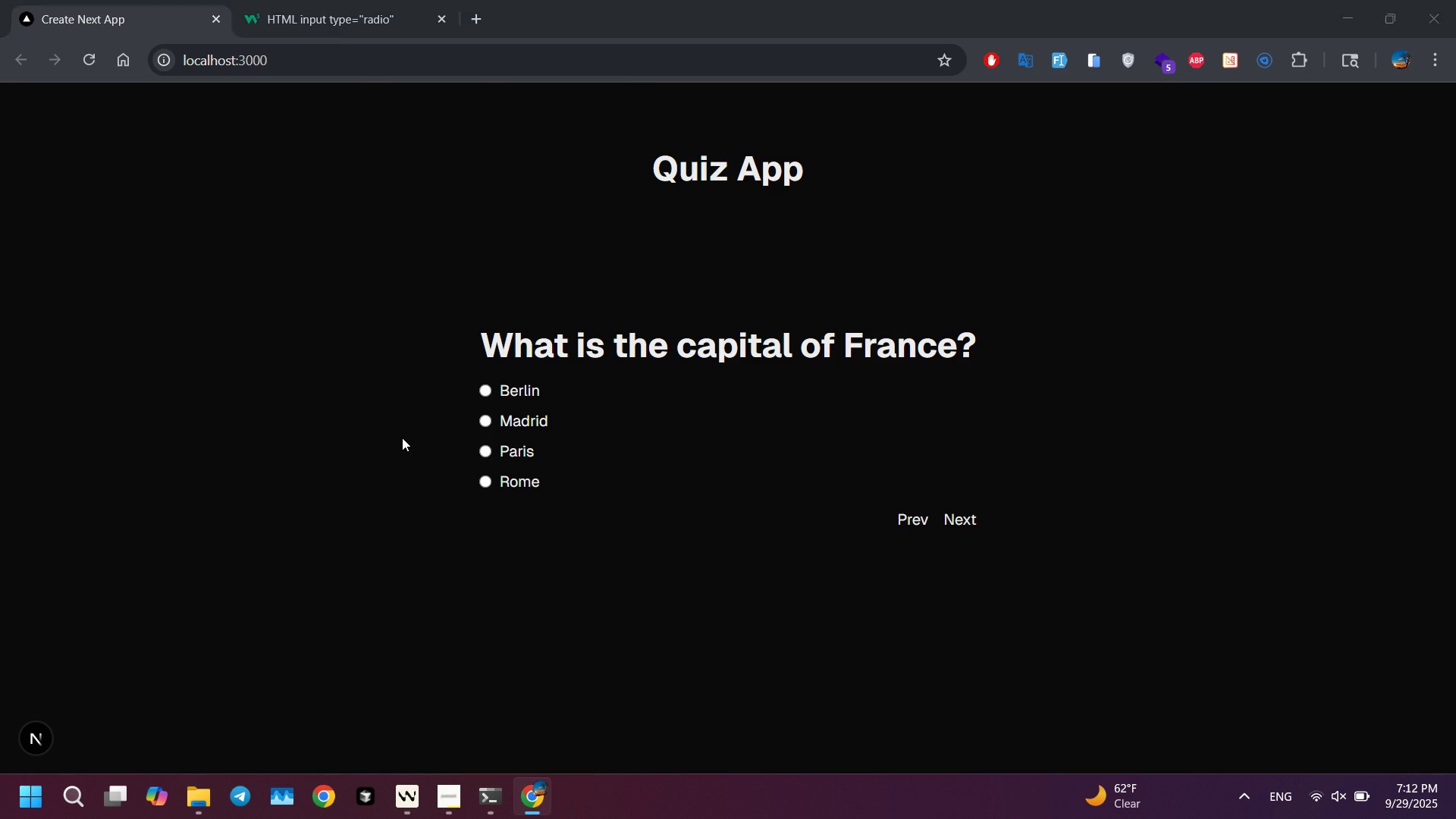 
key(Alt+Tab)
 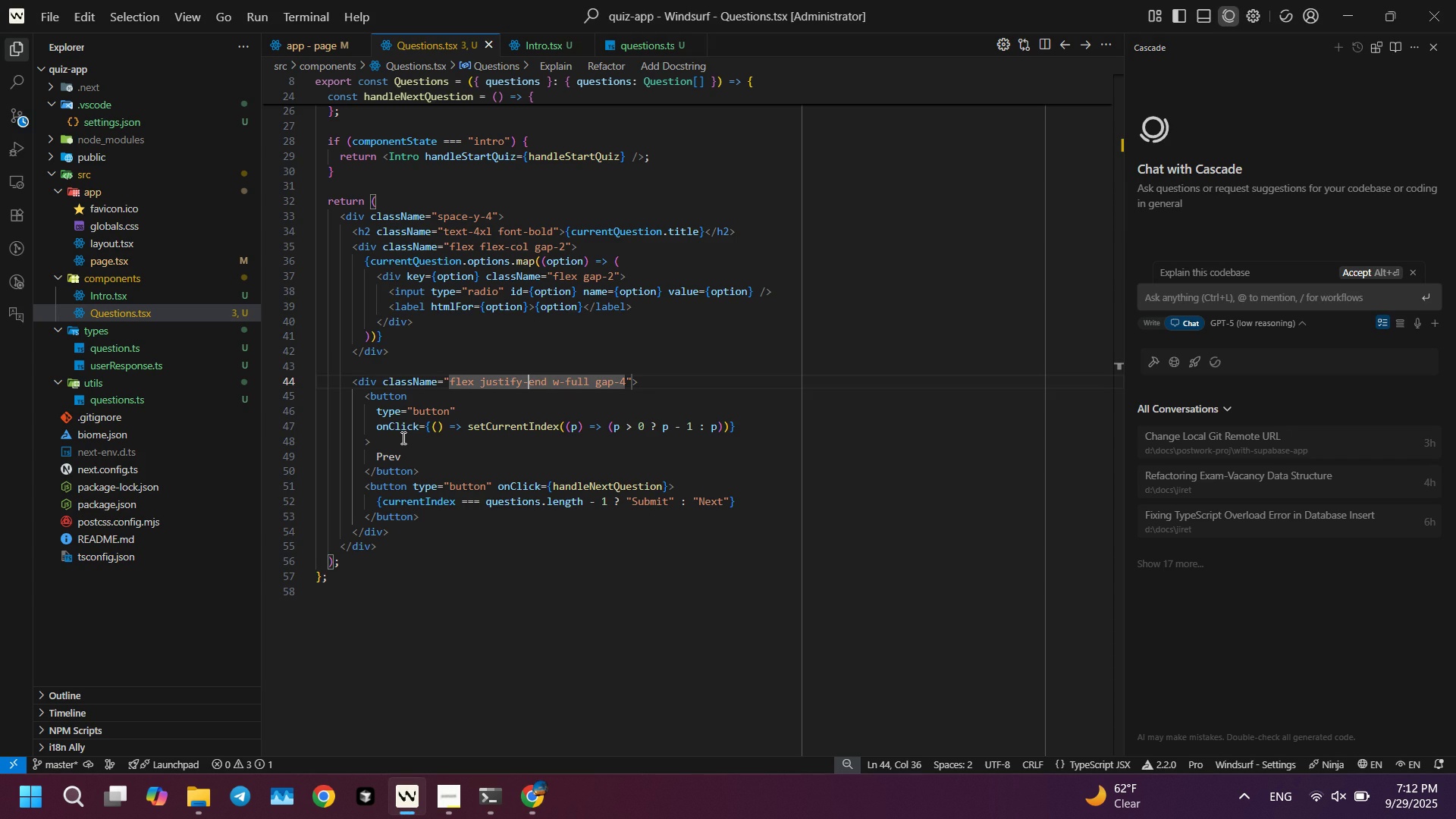 
key(ArrowRight)